 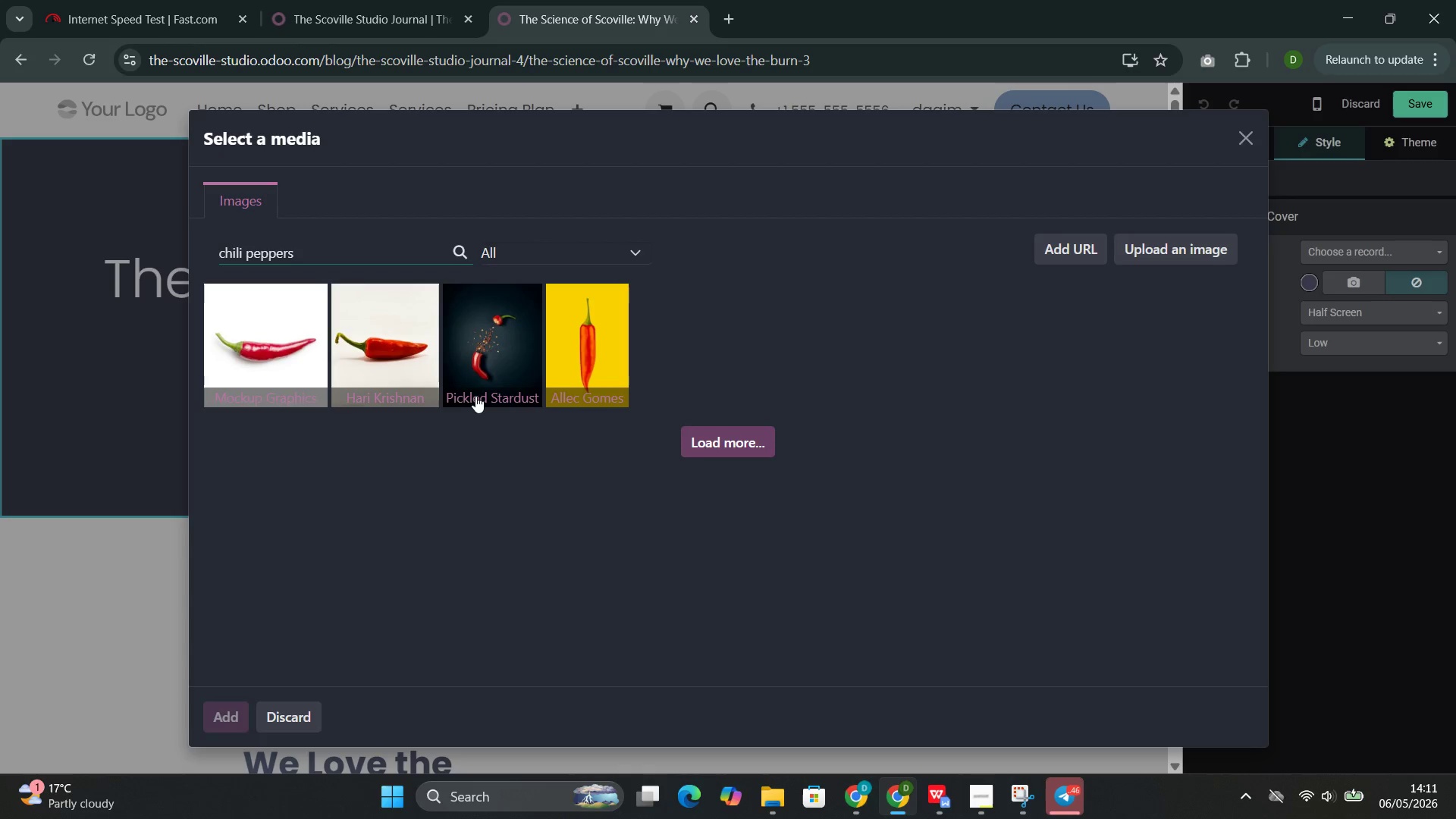 
left_click([903, 714])
 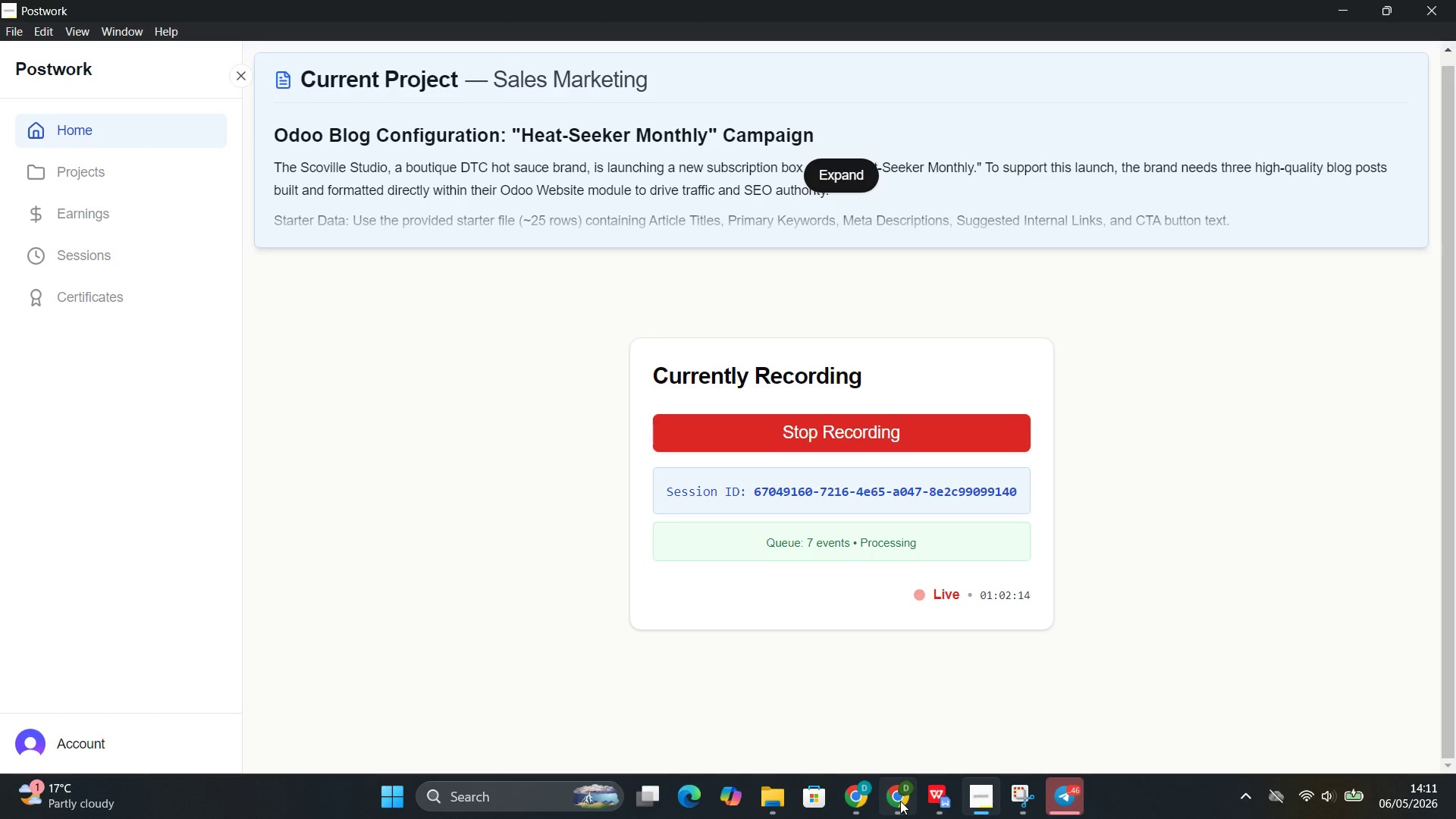 
left_click([872, 702])
 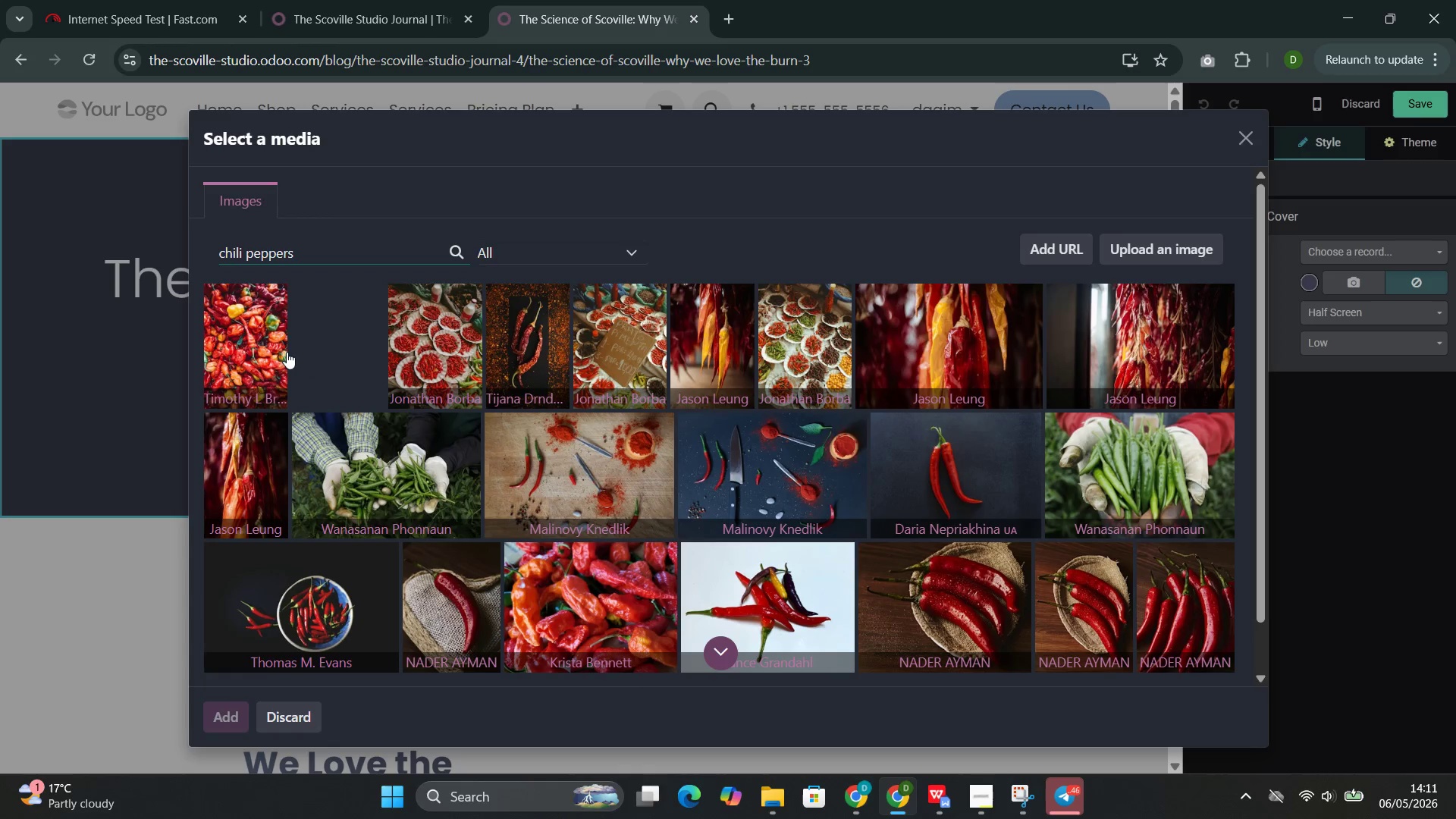 
double_click([267, 260])
 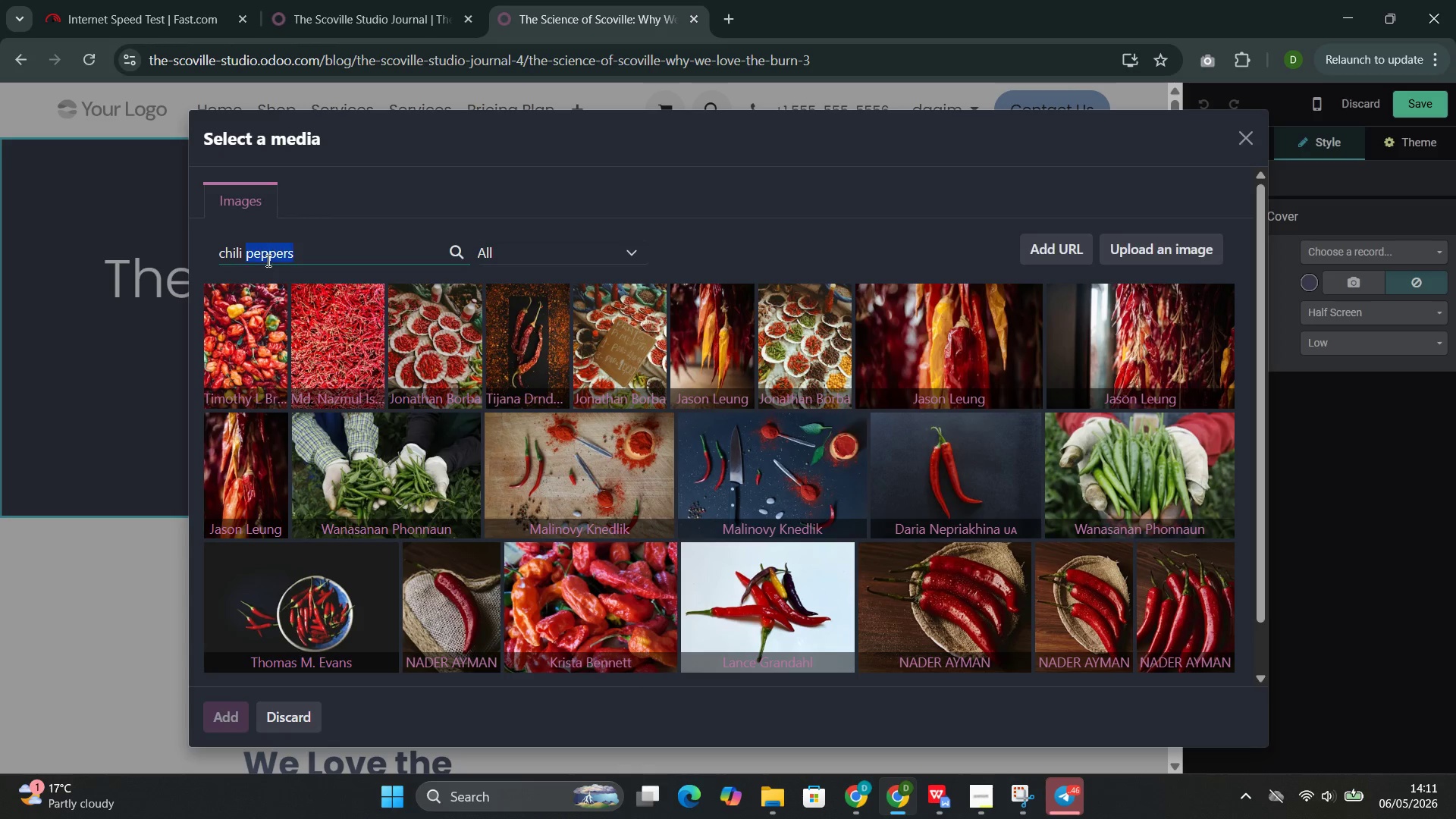 
triple_click([267, 260])
 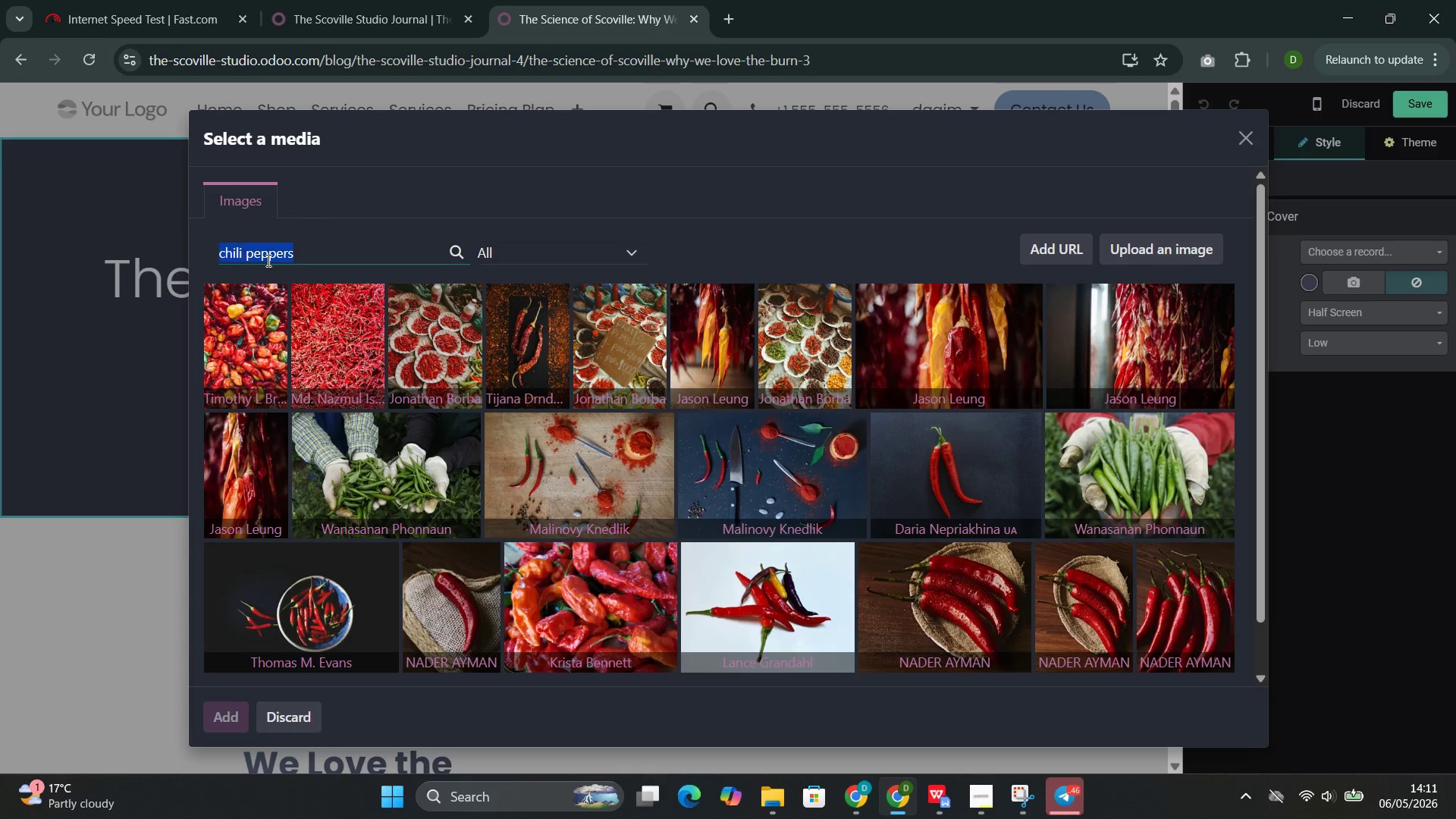 
triple_click([267, 260])
 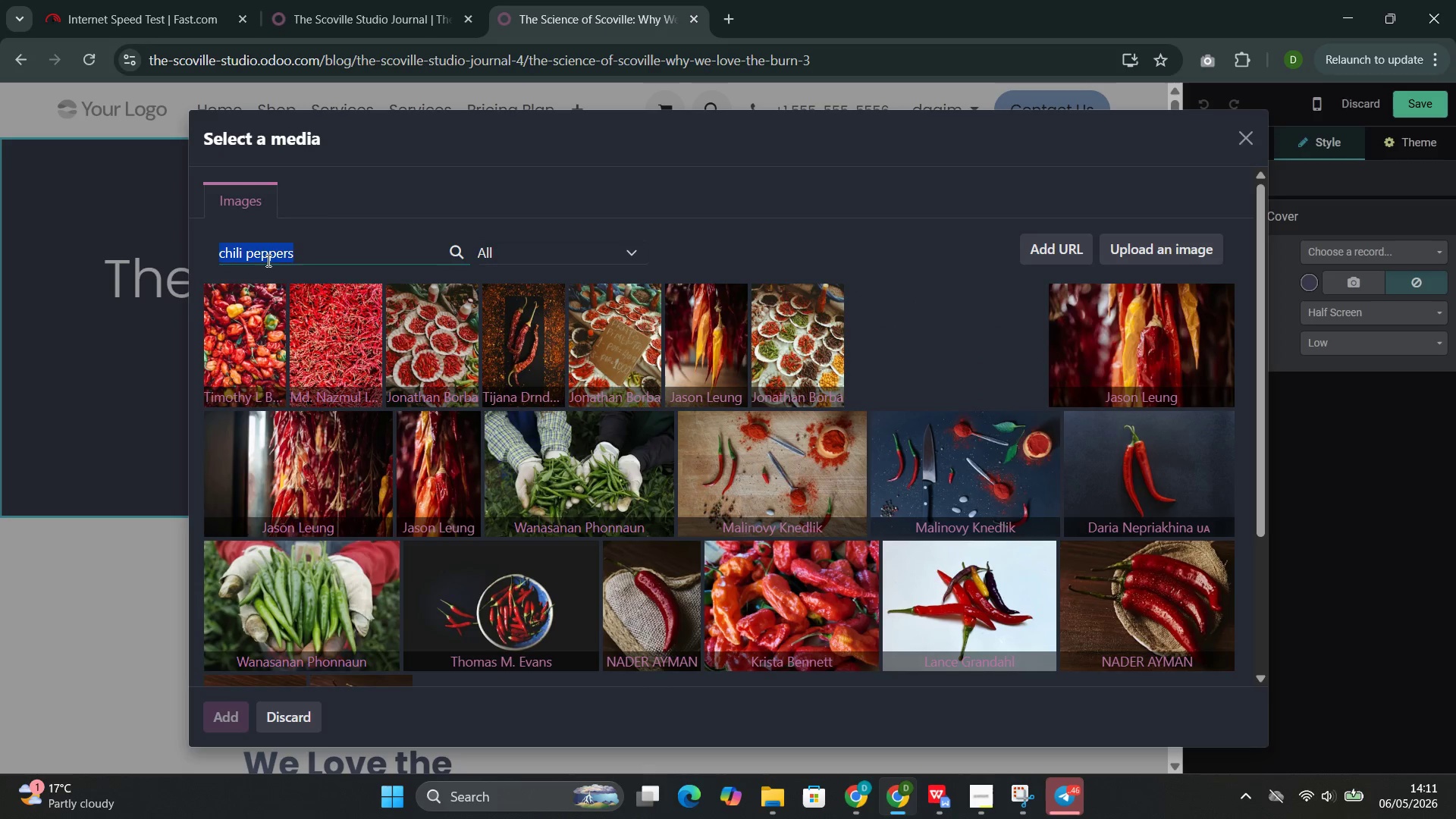 
key(Control+C)
 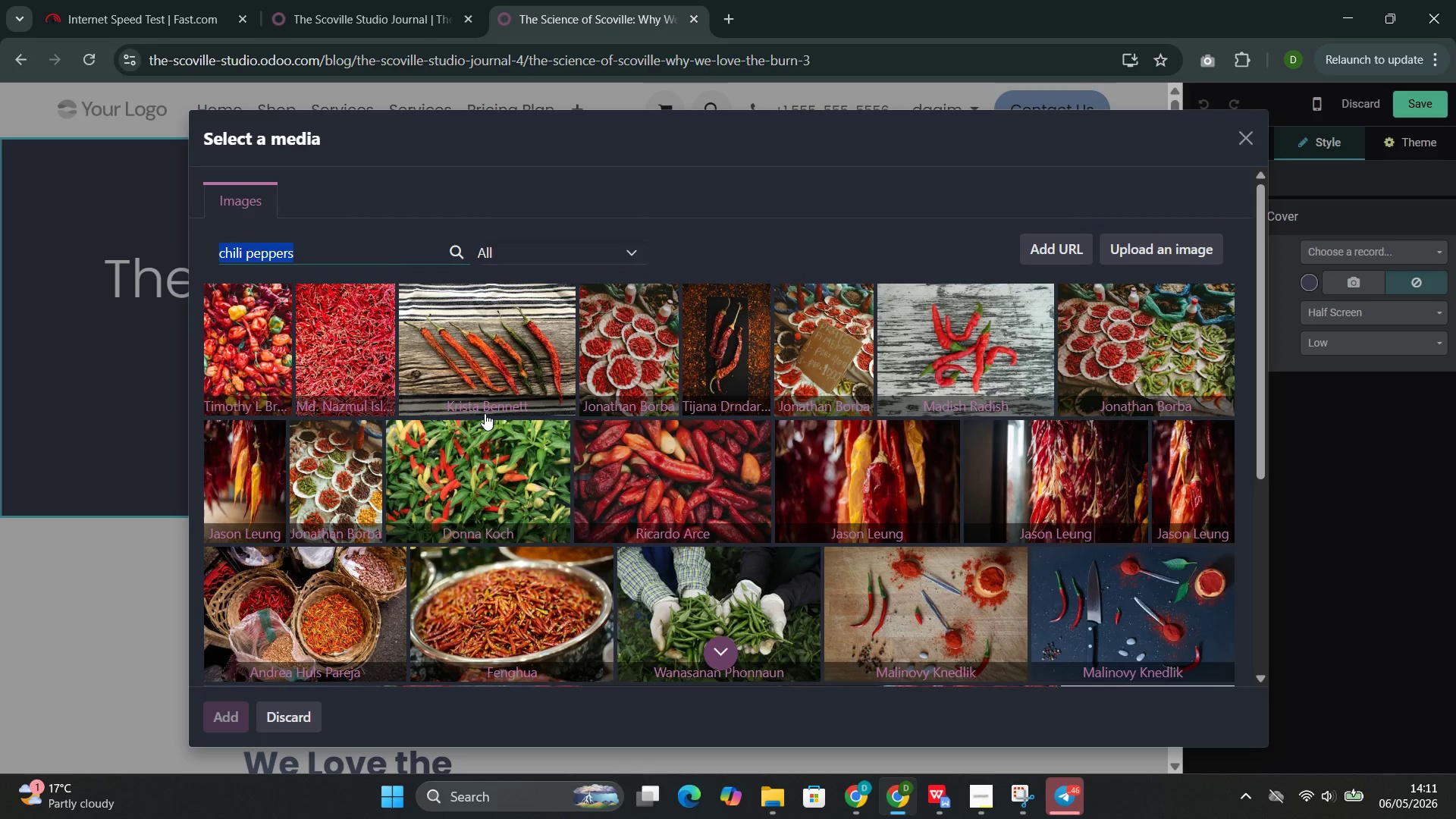 
wait(7.3)
 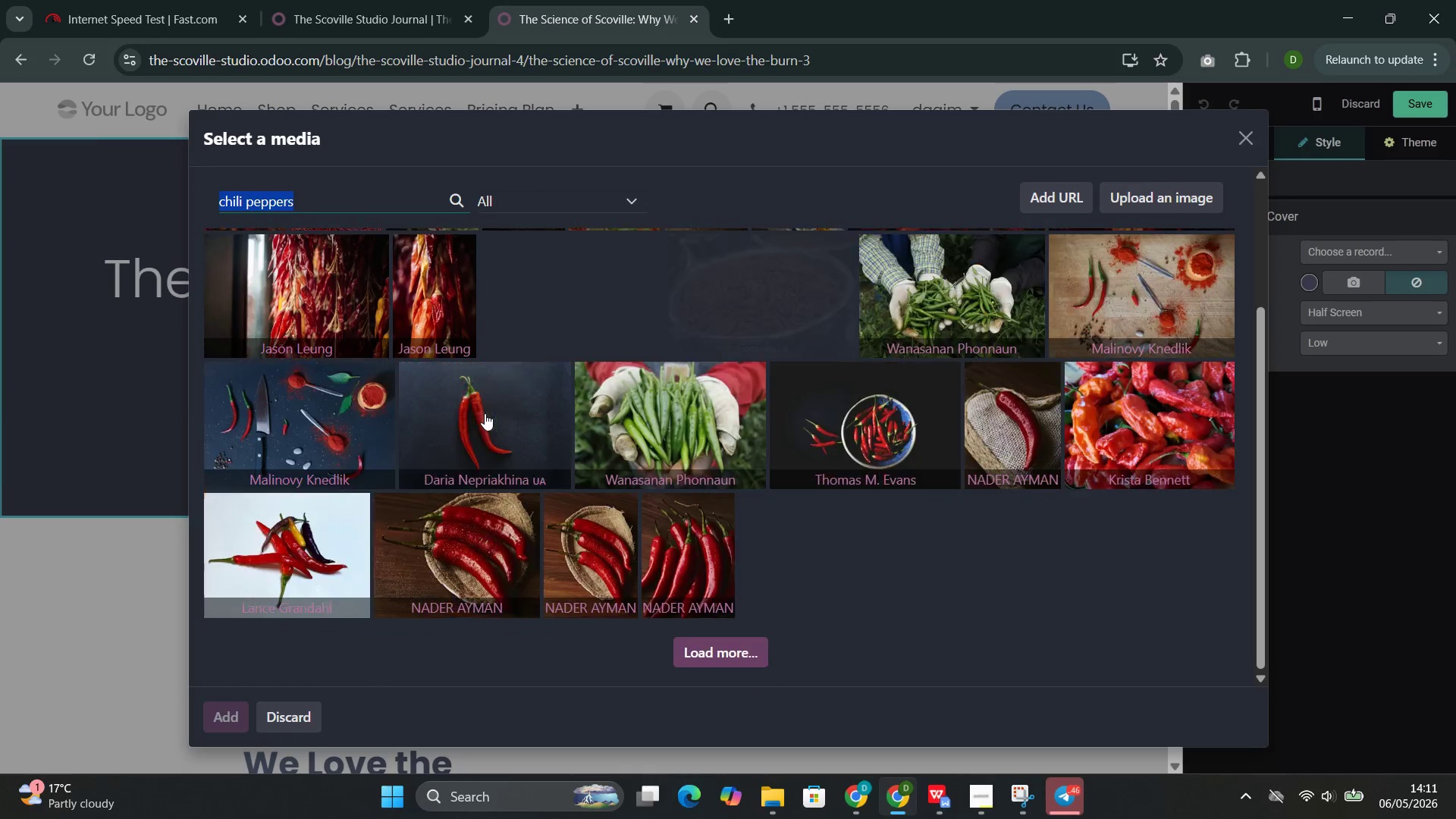 
left_click([617, 344])
 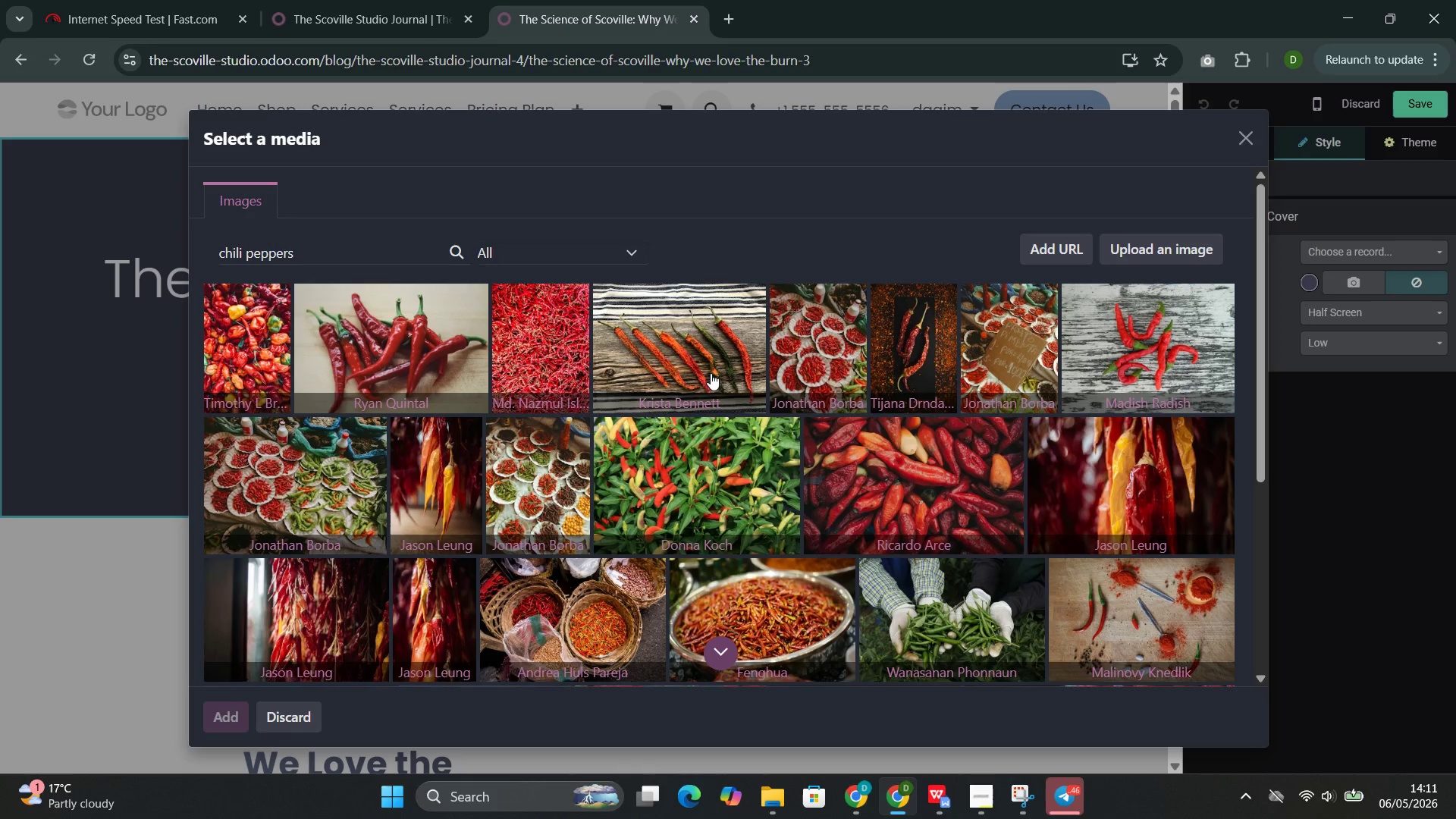 
left_click([803, 353])
 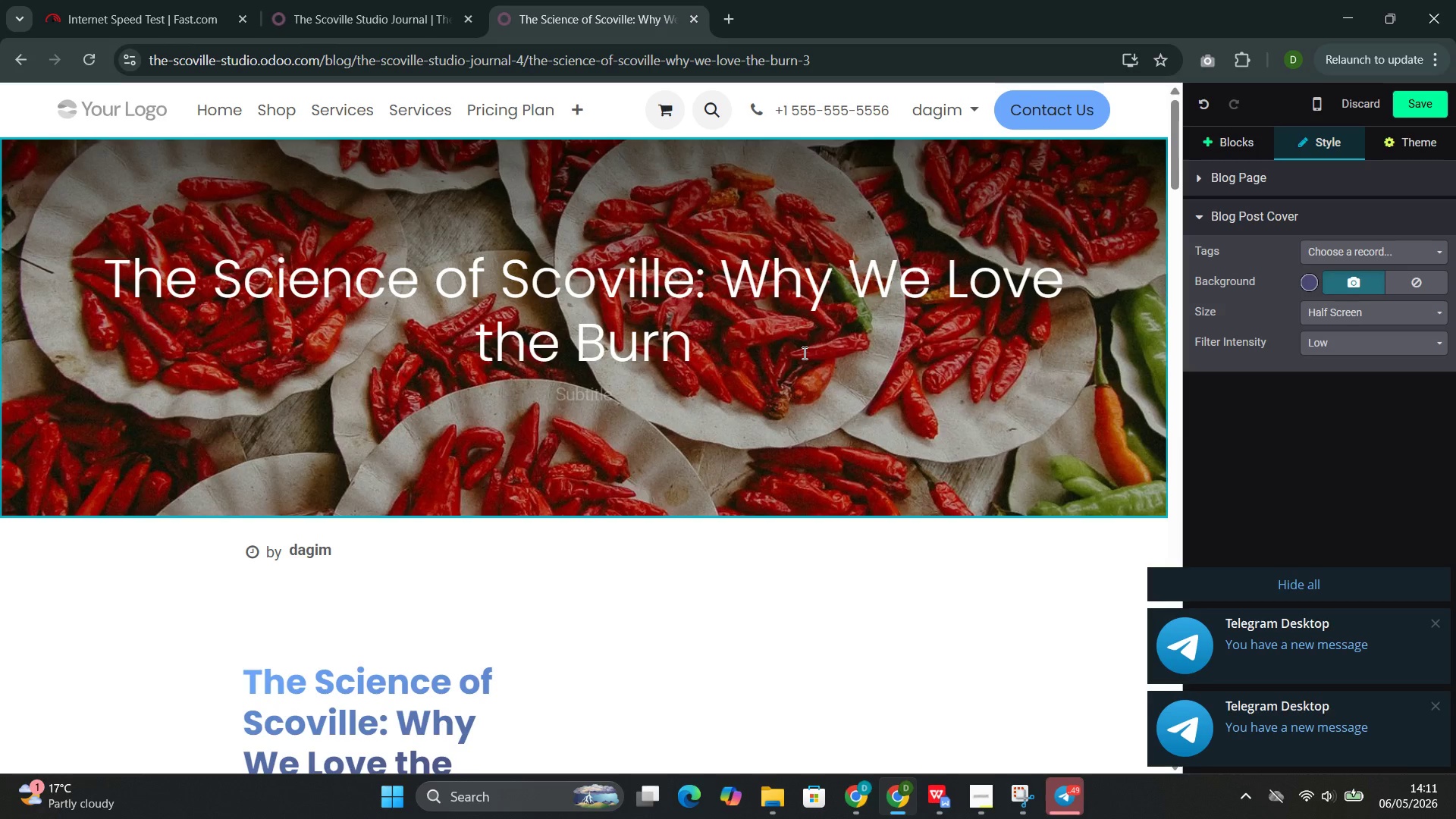 
wait(33.5)
 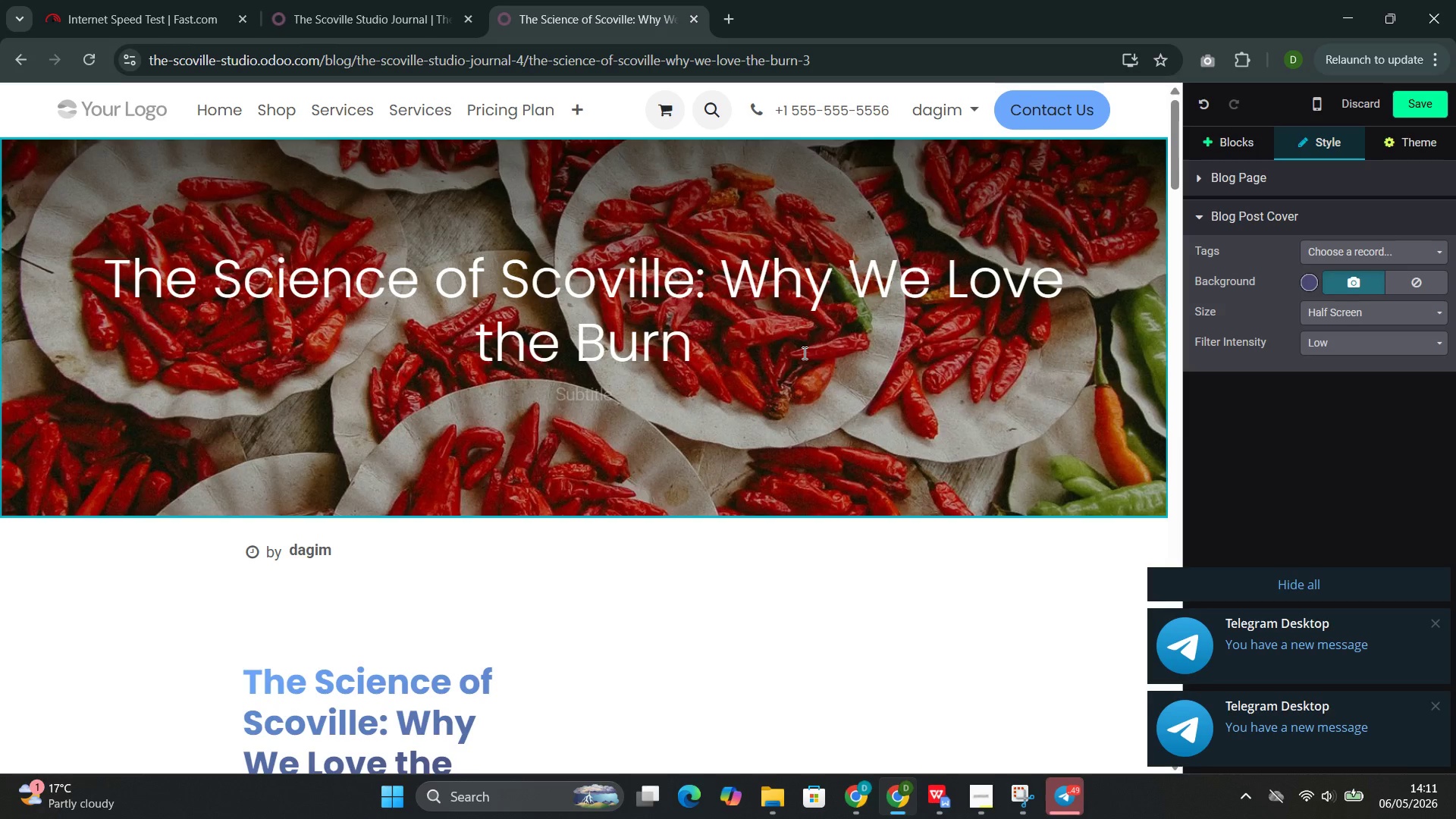 
left_click([714, 402])
 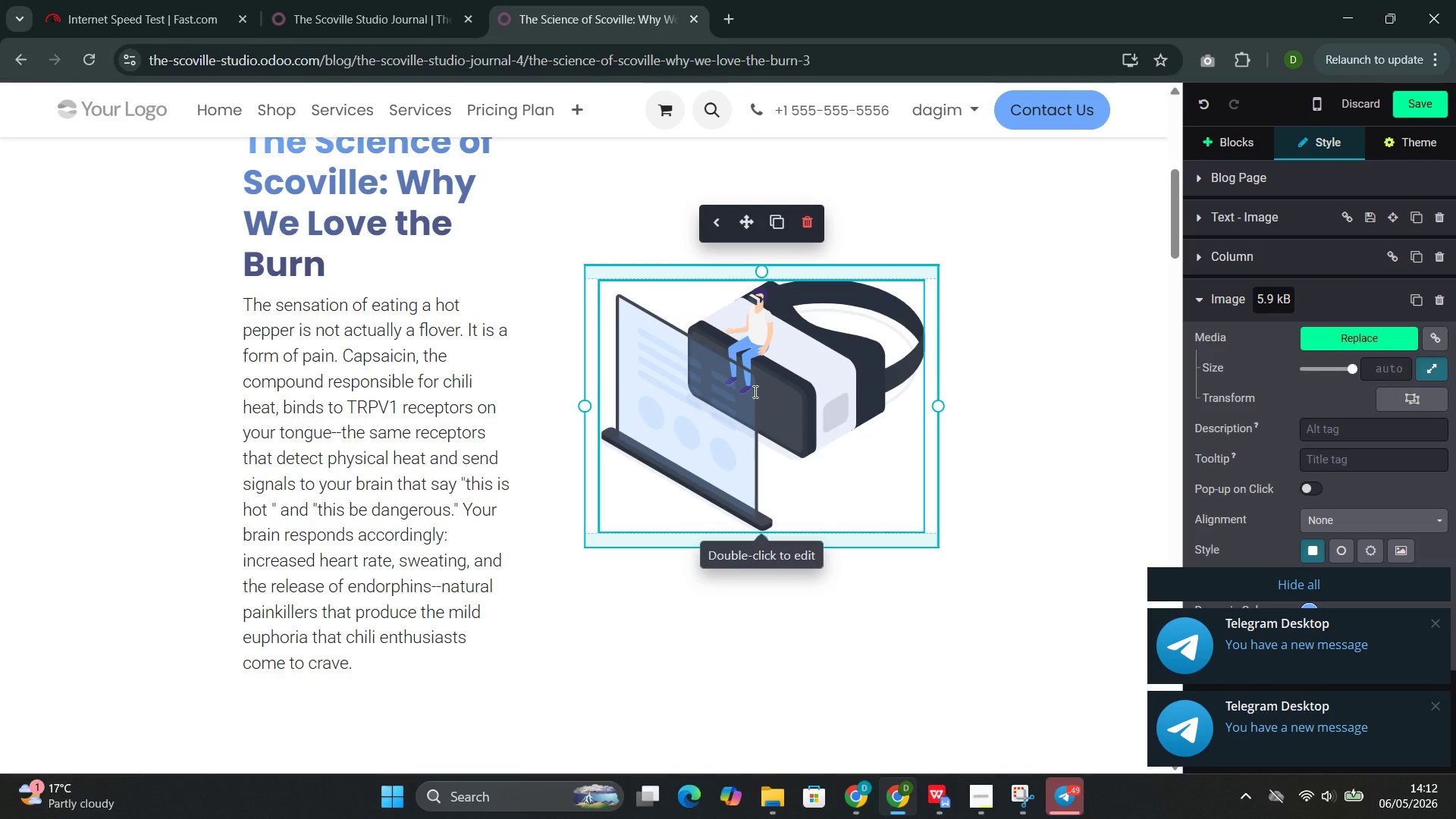 
double_click([754, 391])
 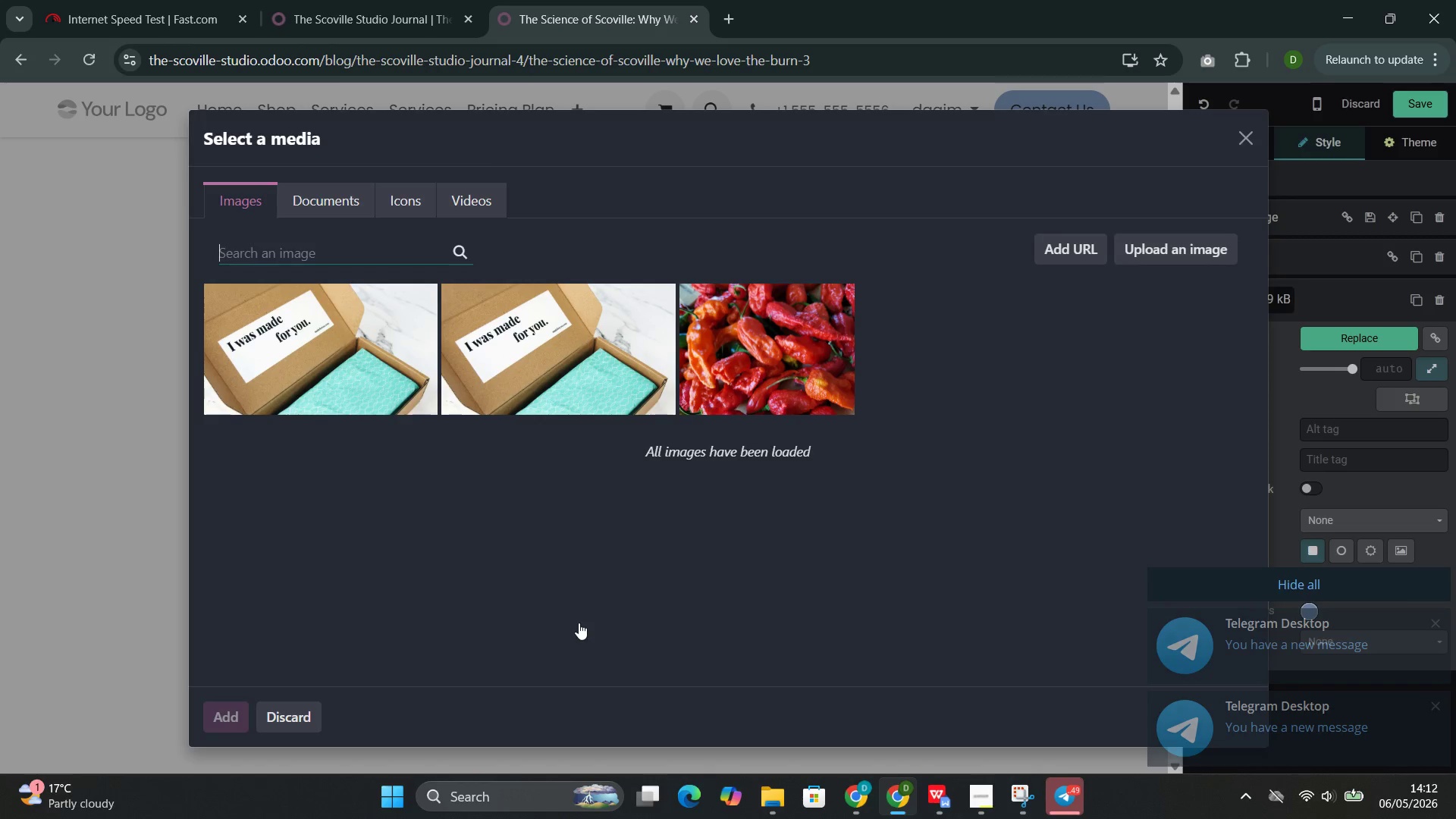 
wait(5.16)
 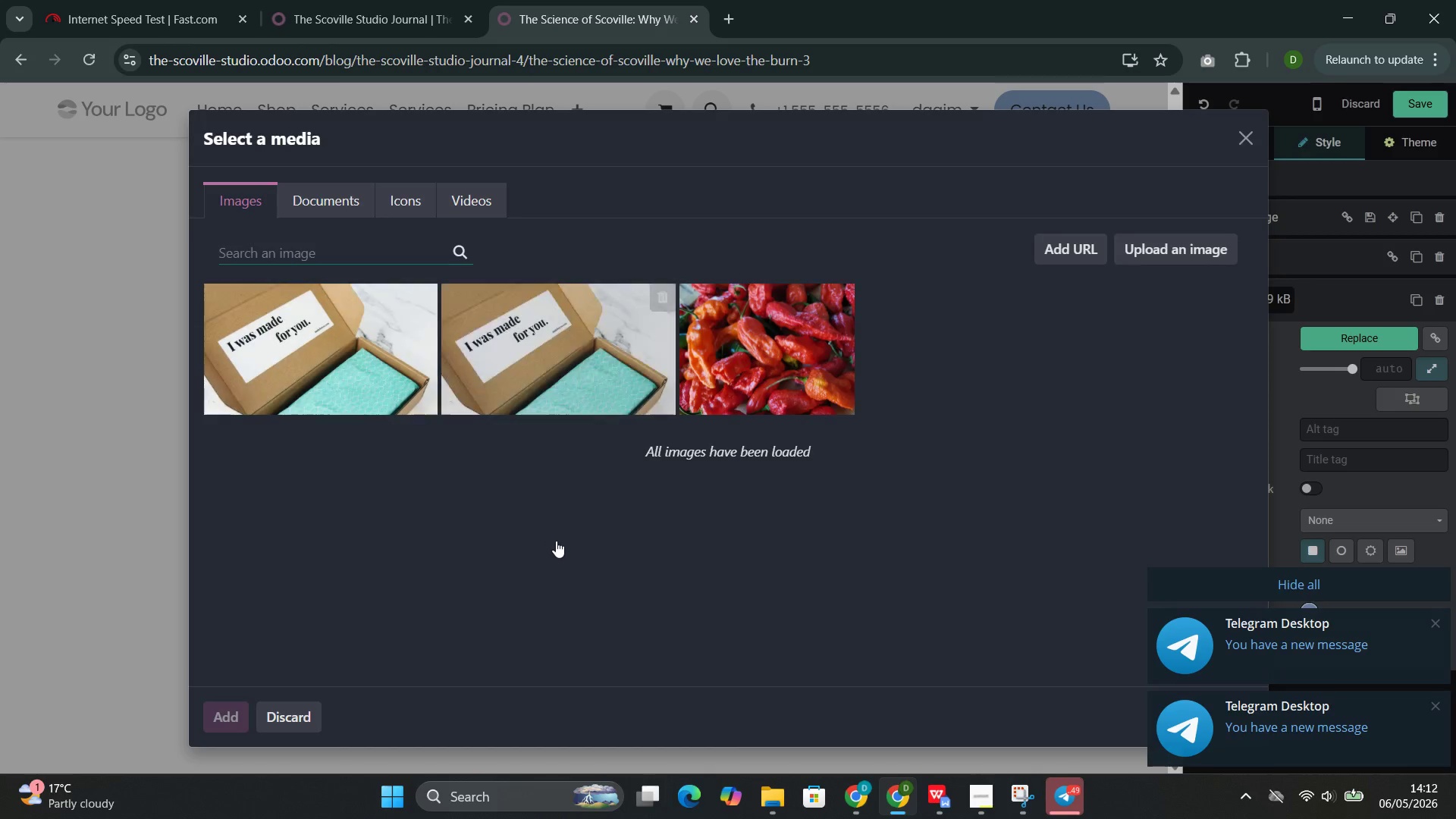 
type(Cap)
 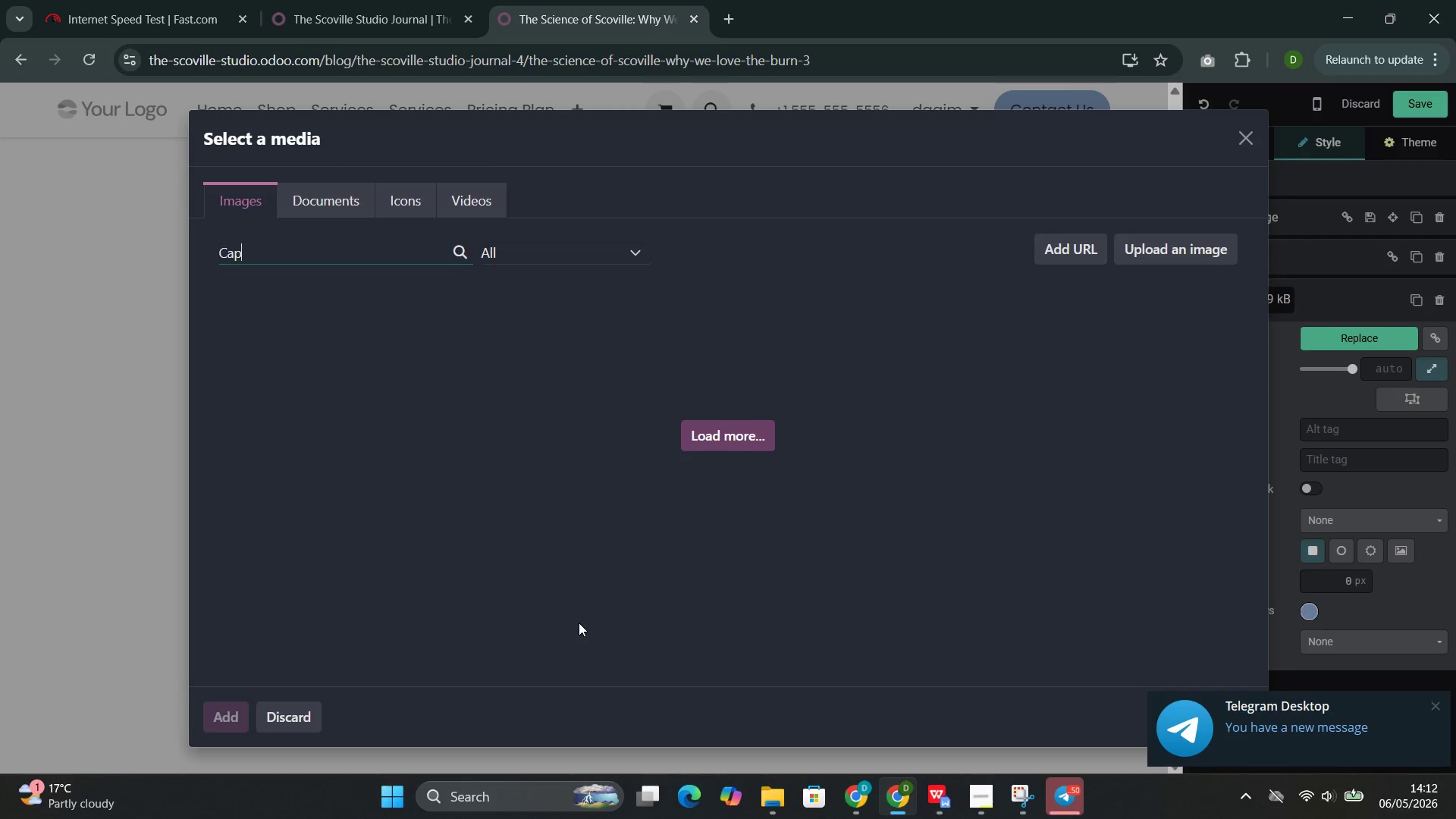 
type(saicin)
 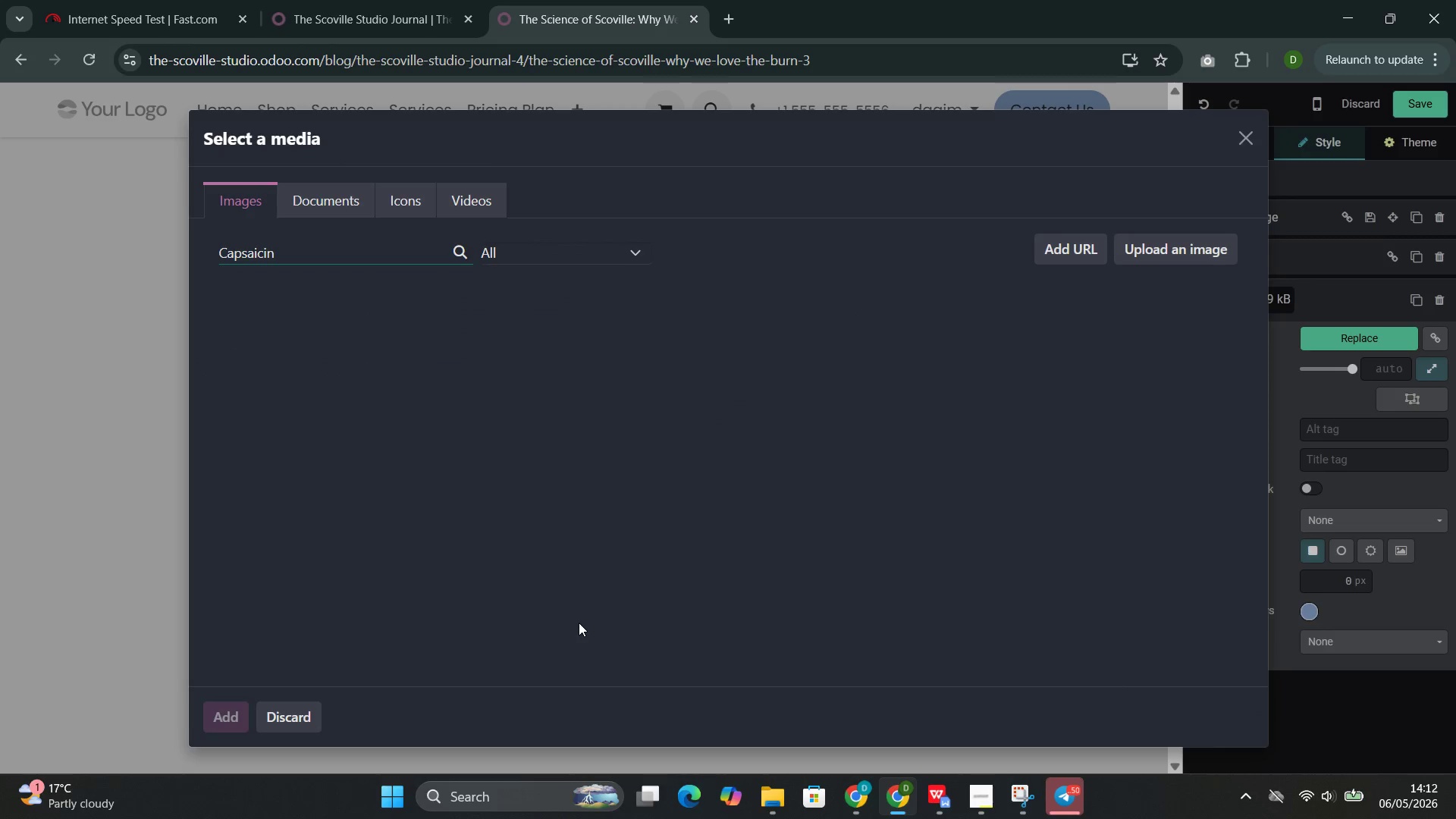 
wait(14.34)
 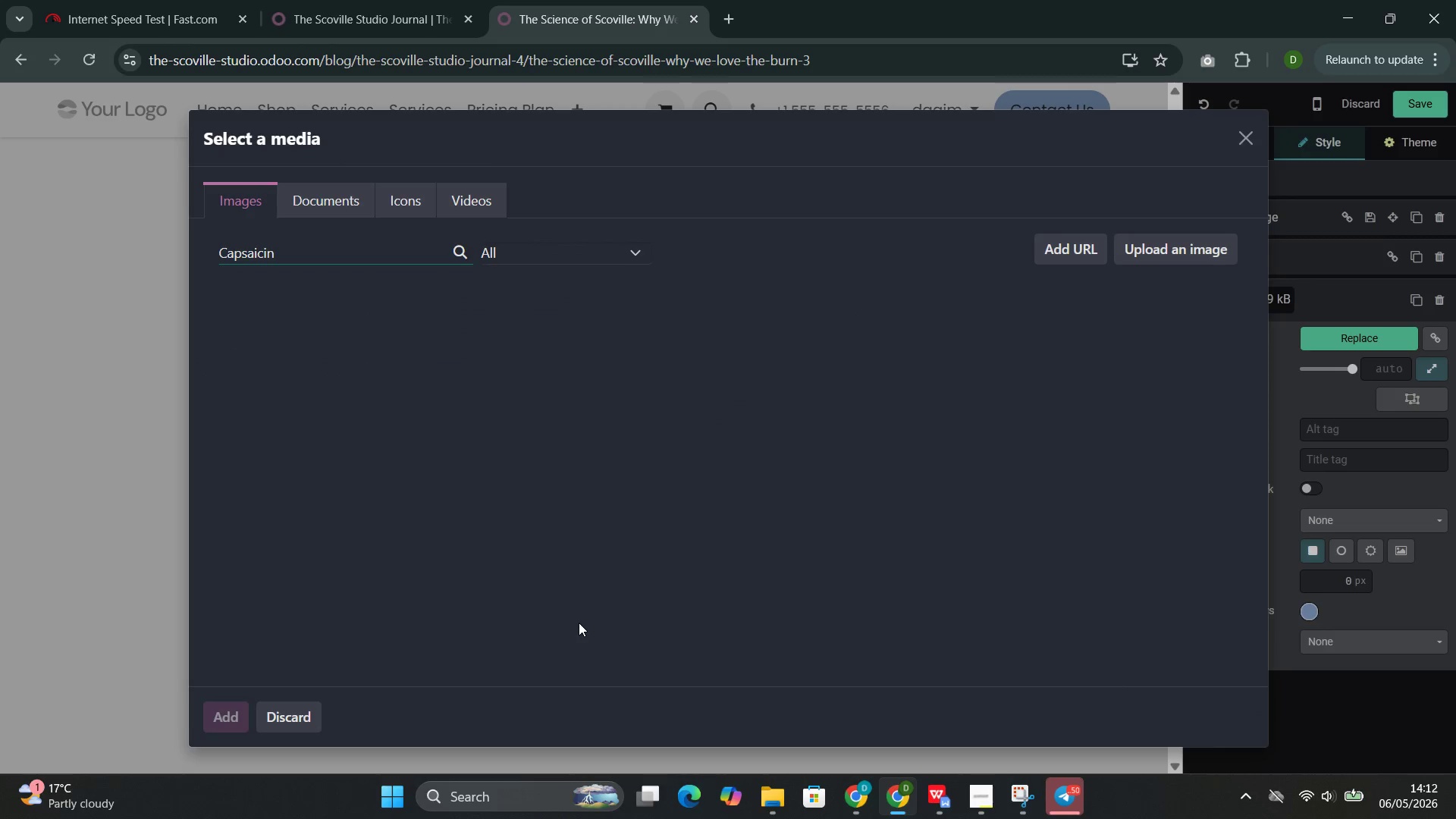 
left_click([916, 714])
 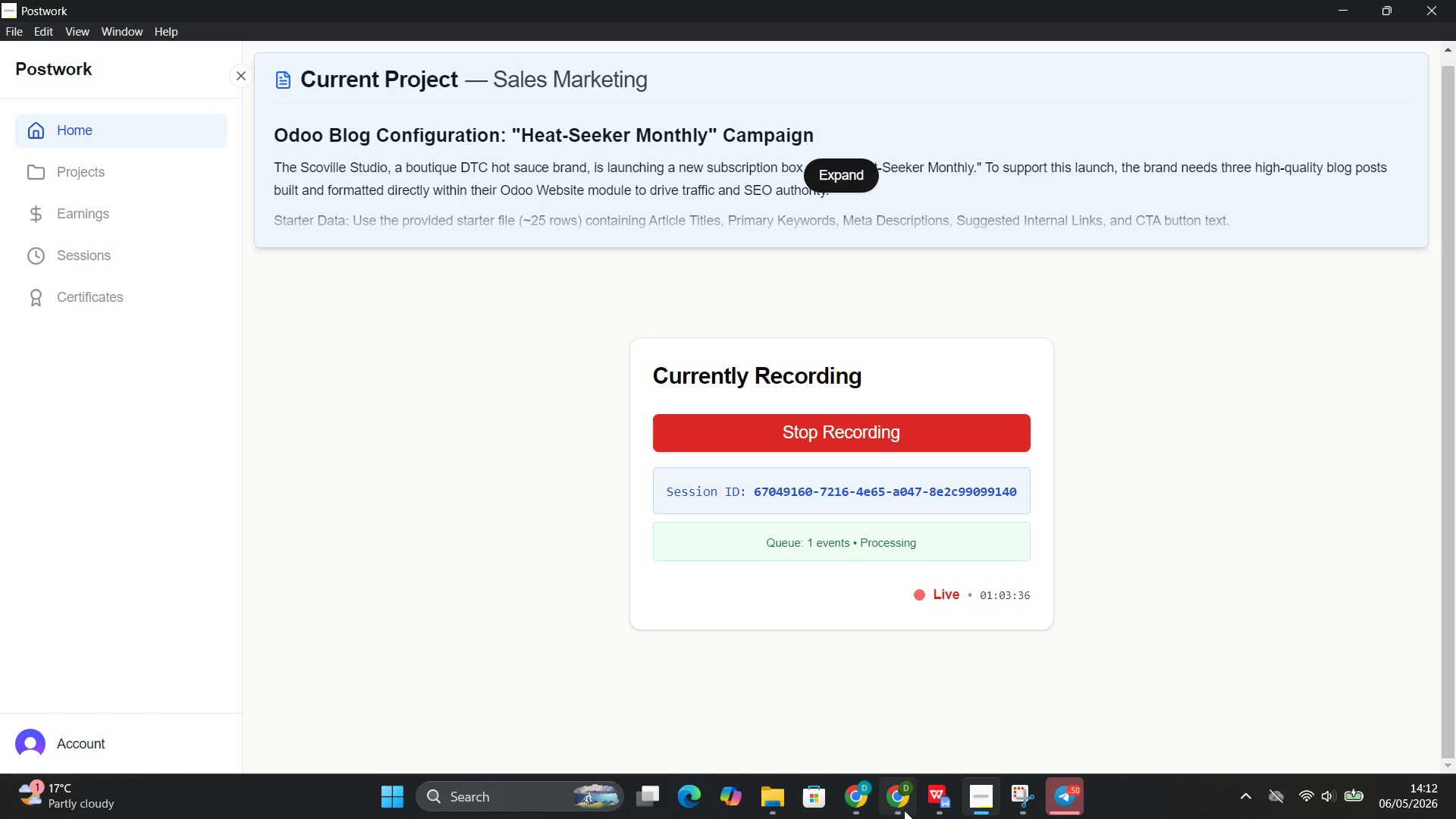 
left_click([891, 682])
 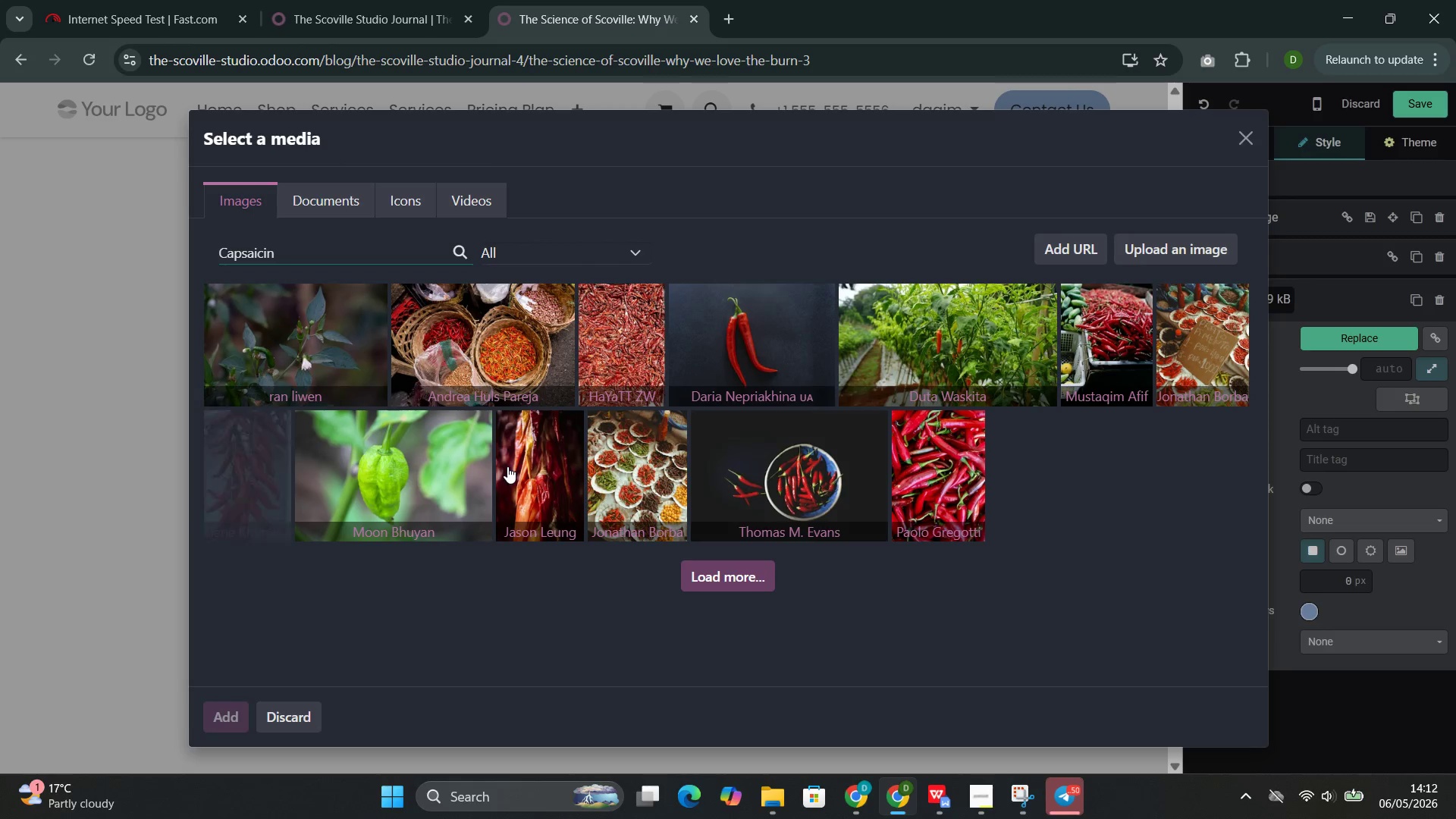 
wait(16.97)
 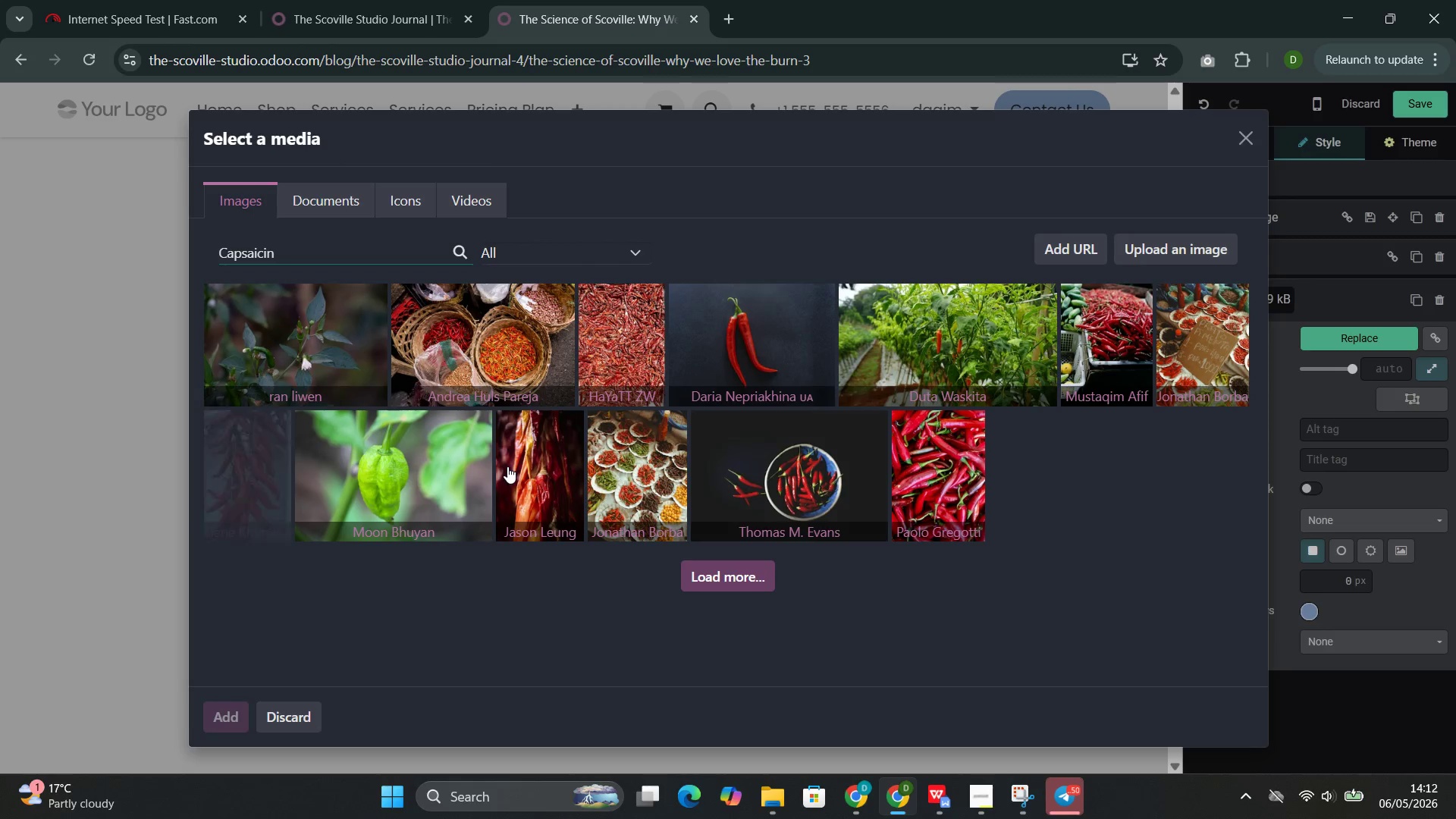 
mouse_move([705, 553])
 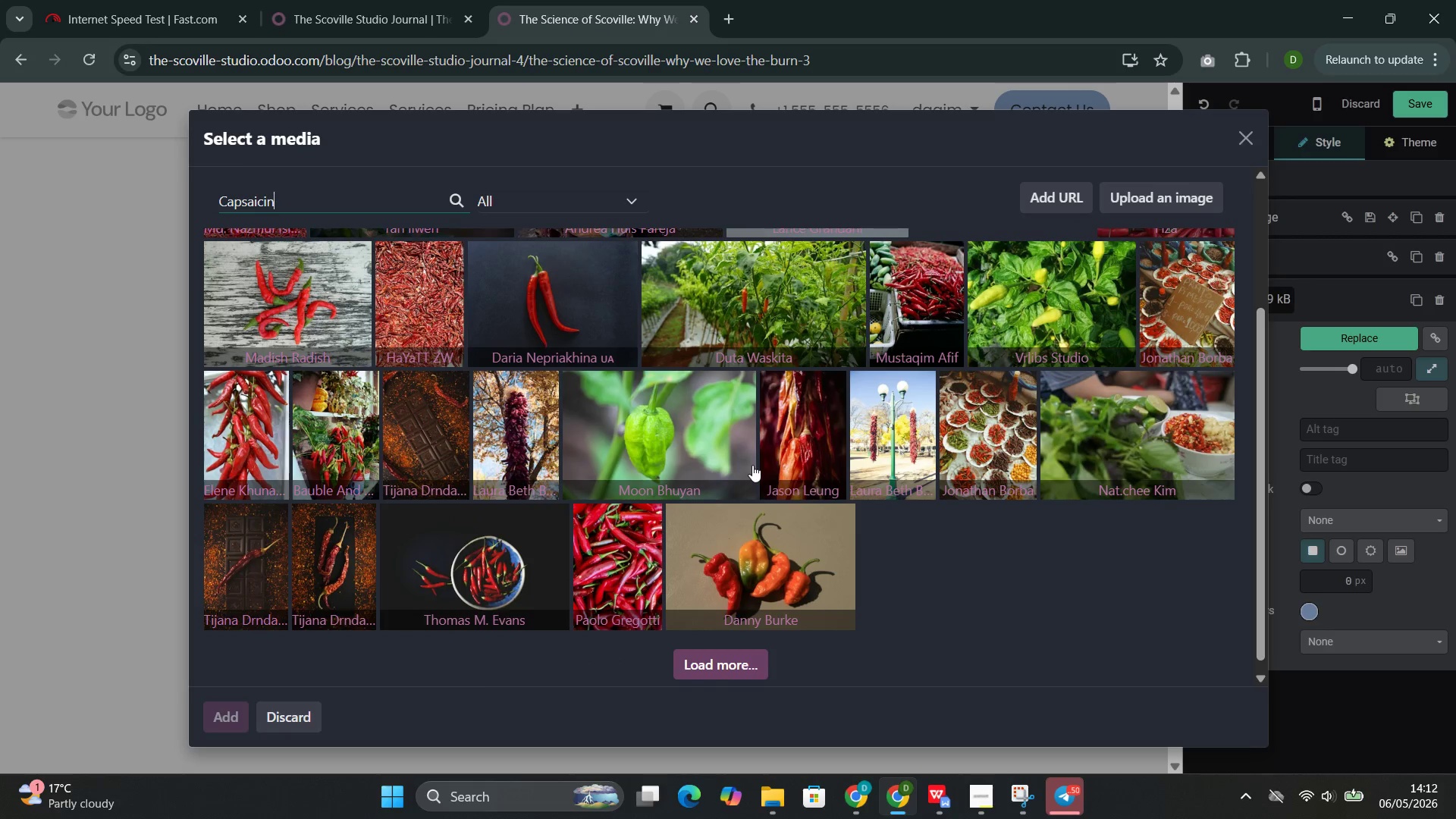 
wait(9.6)
 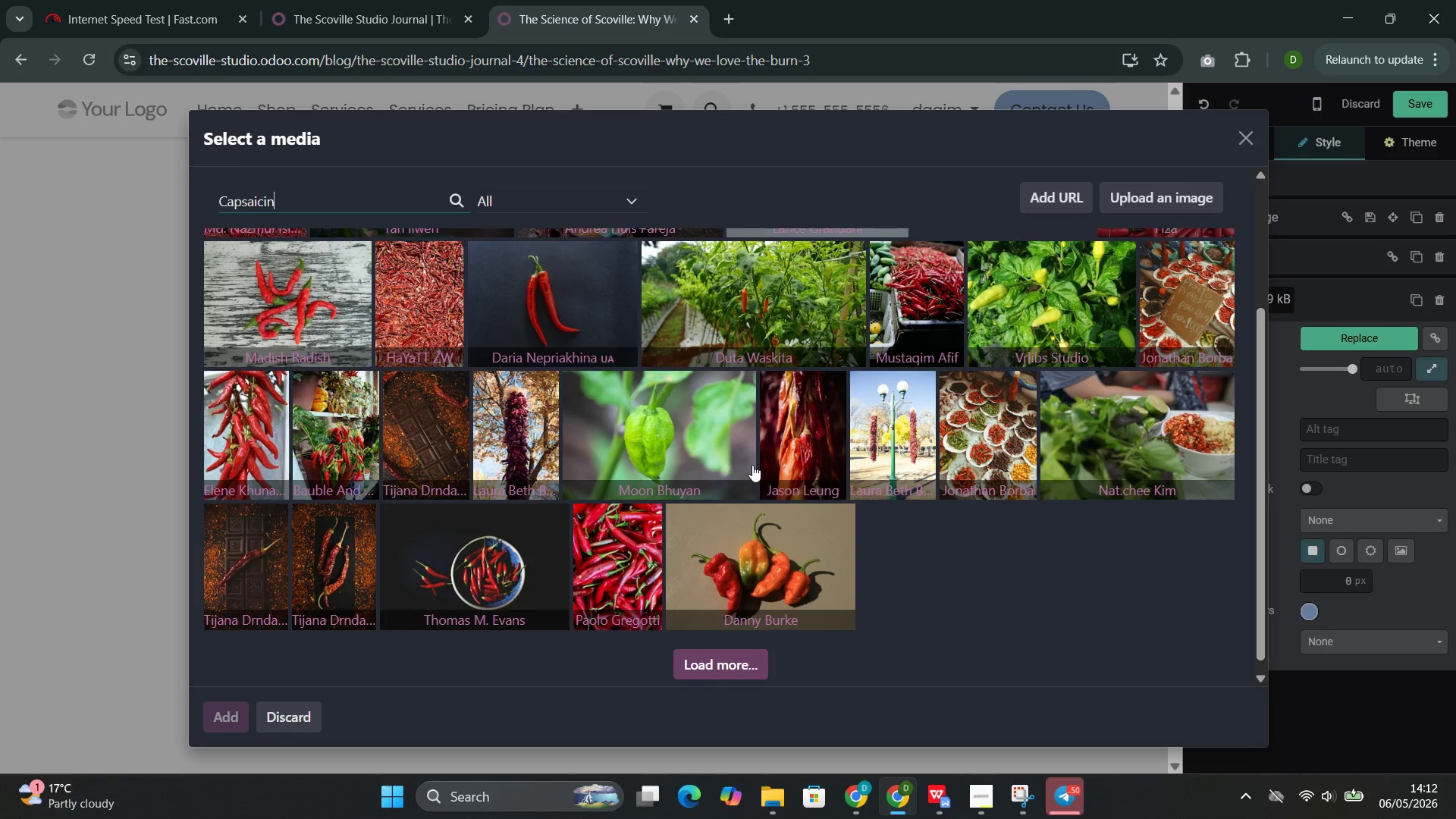 
left_click([369, 552])
 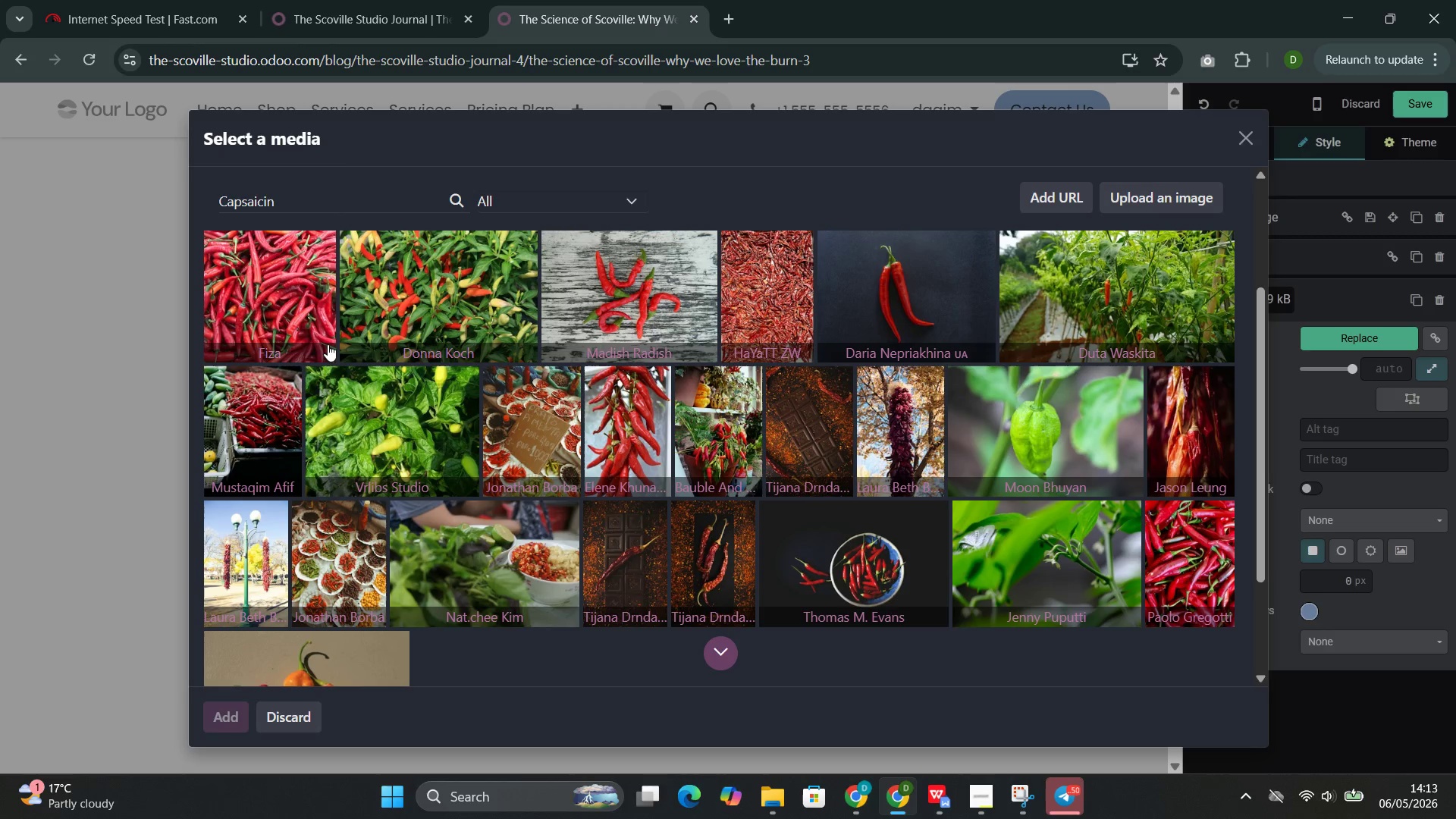 
wait(21.45)
 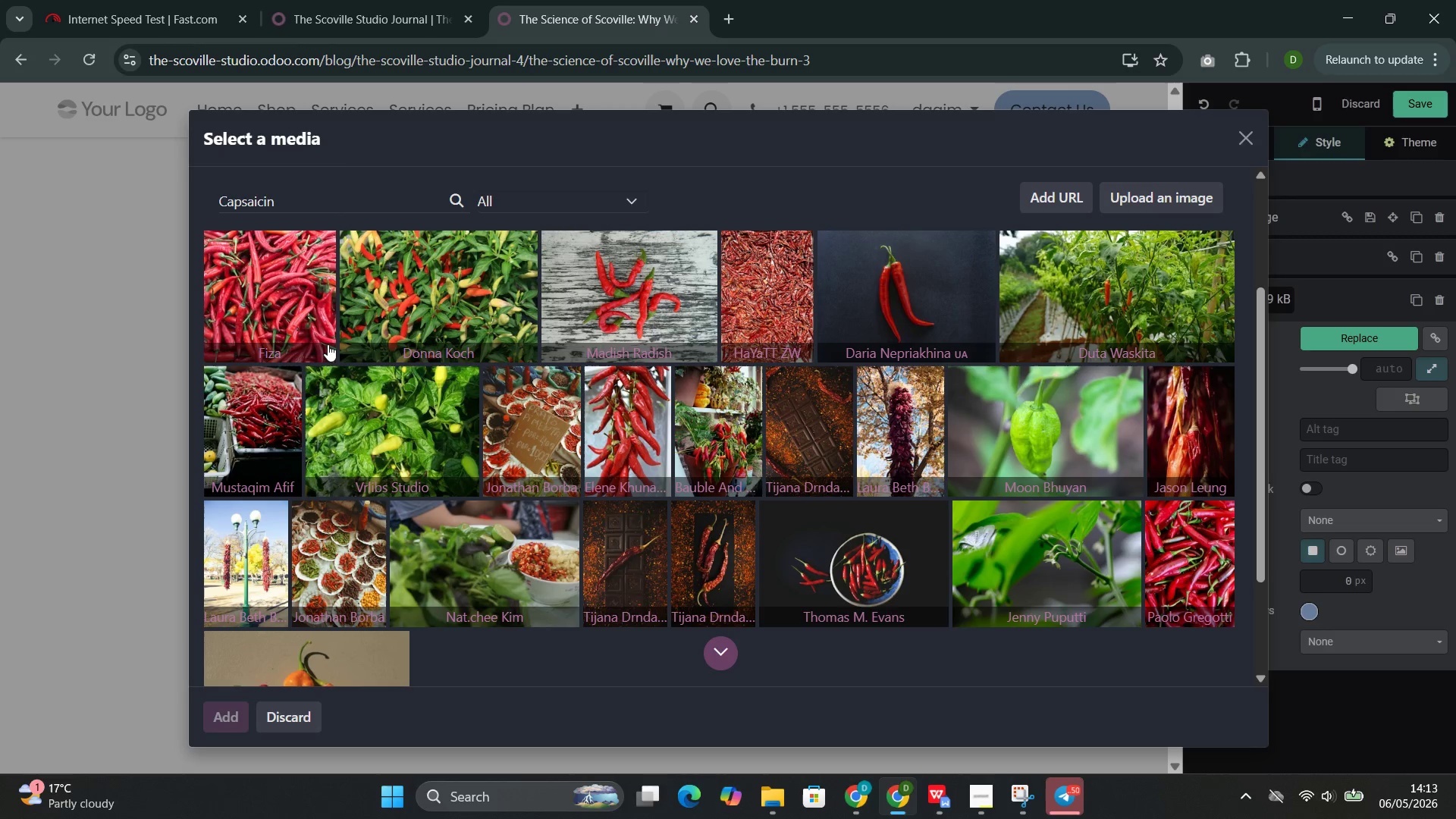 
left_click([916, 711])